 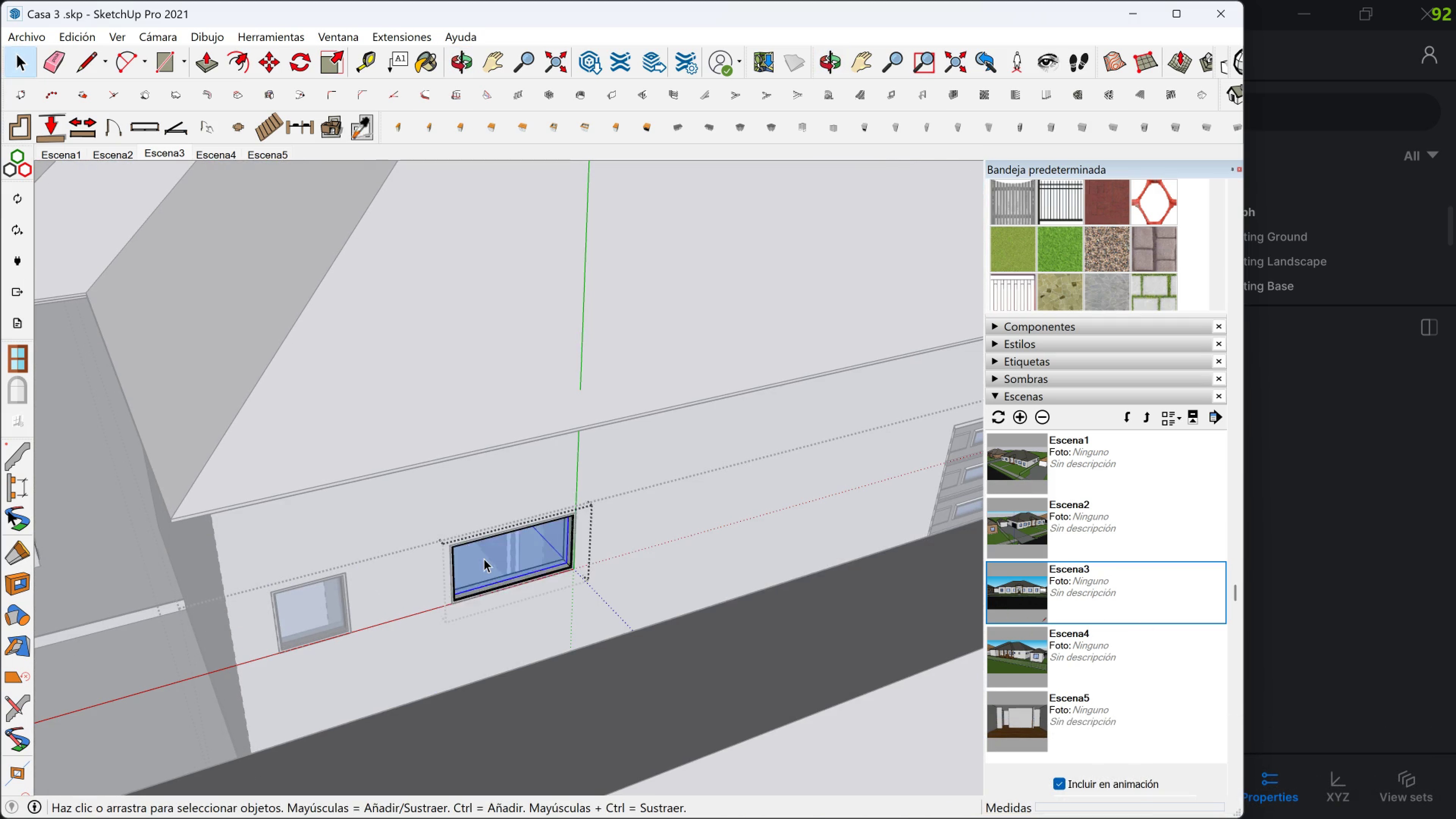 
triple_click([484, 559])
 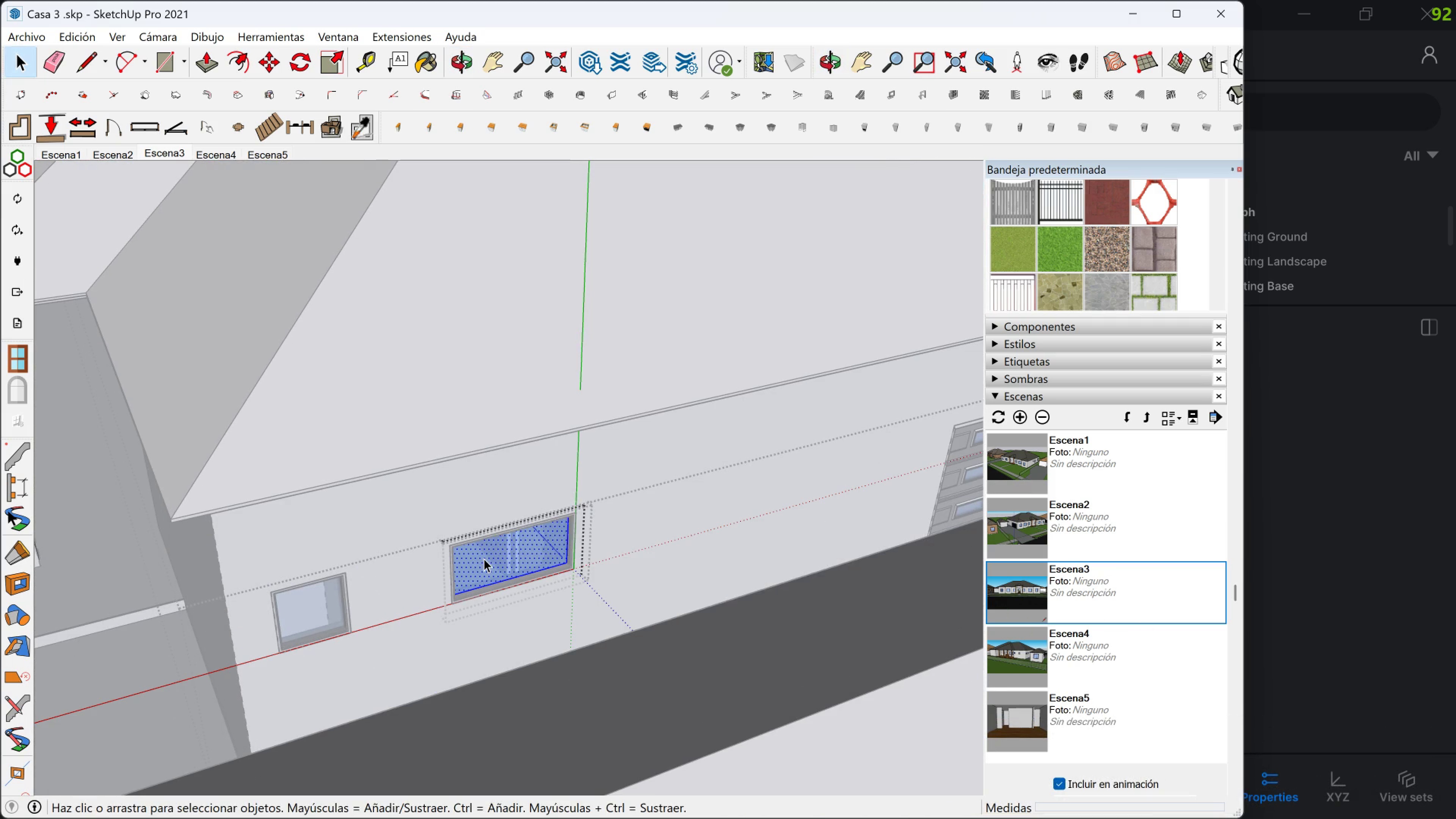 
triple_click([484, 559])
 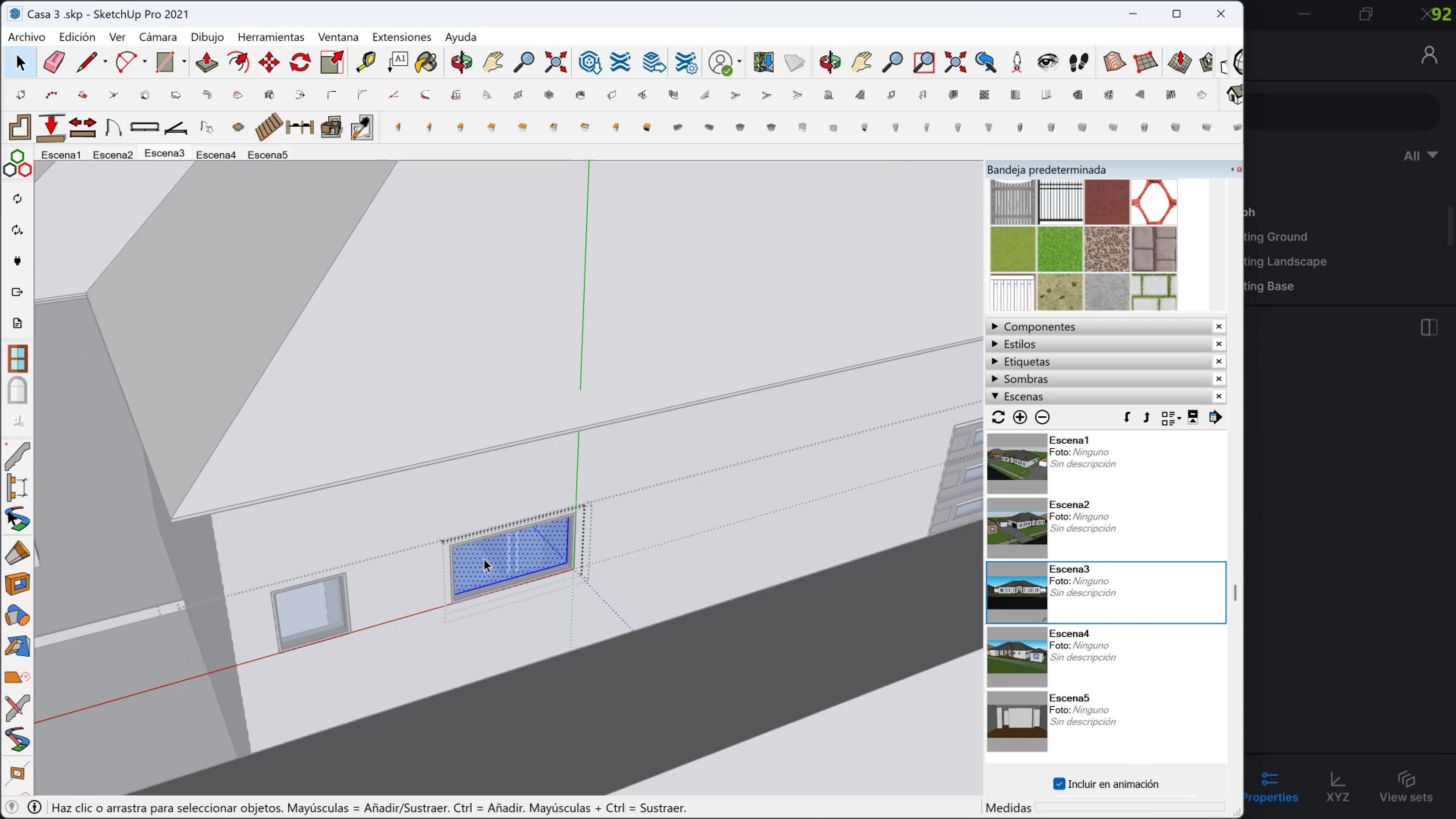 
triple_click([484, 559])
 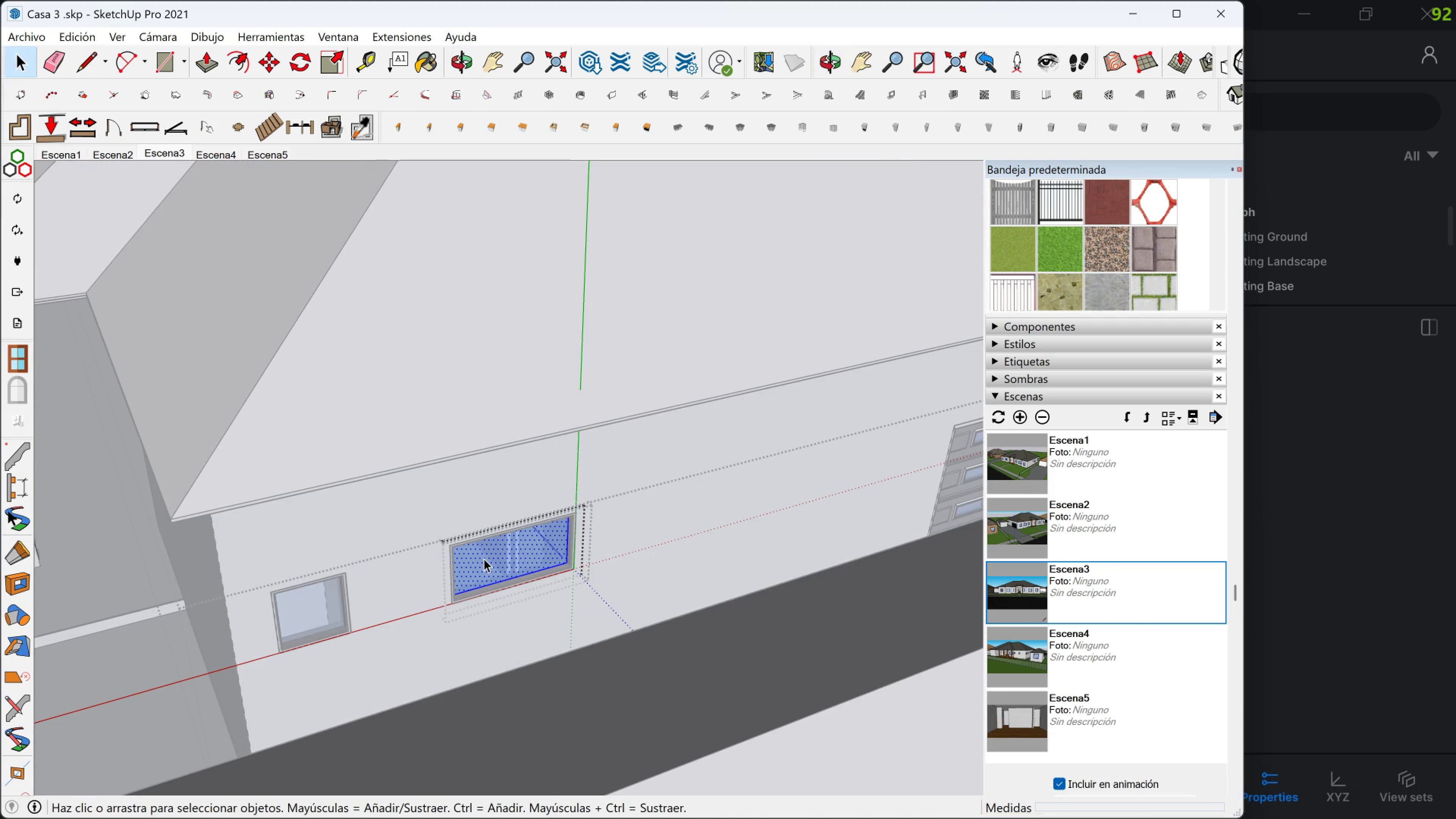 
triple_click([484, 559])
 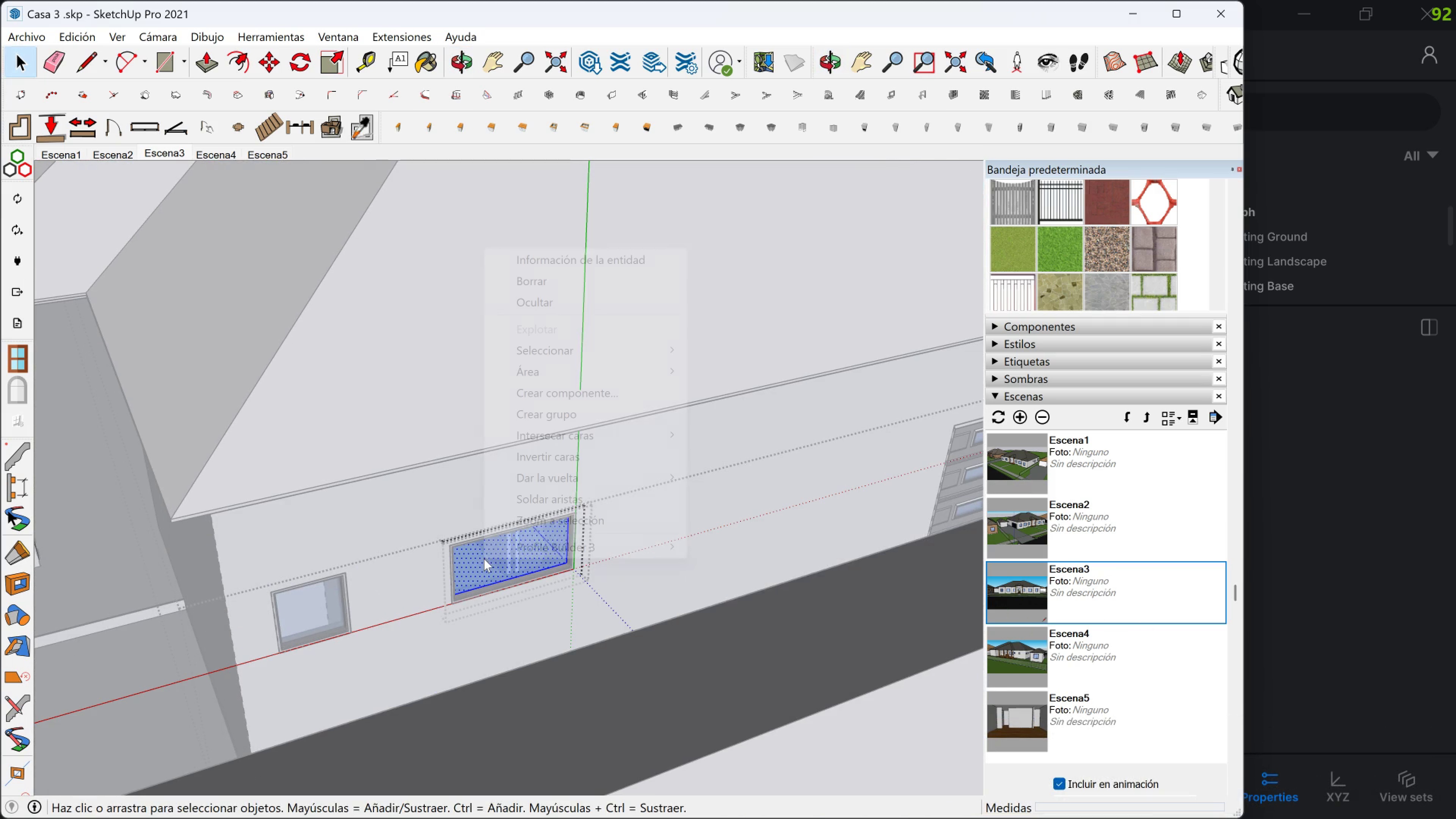 
right_click([484, 559])
 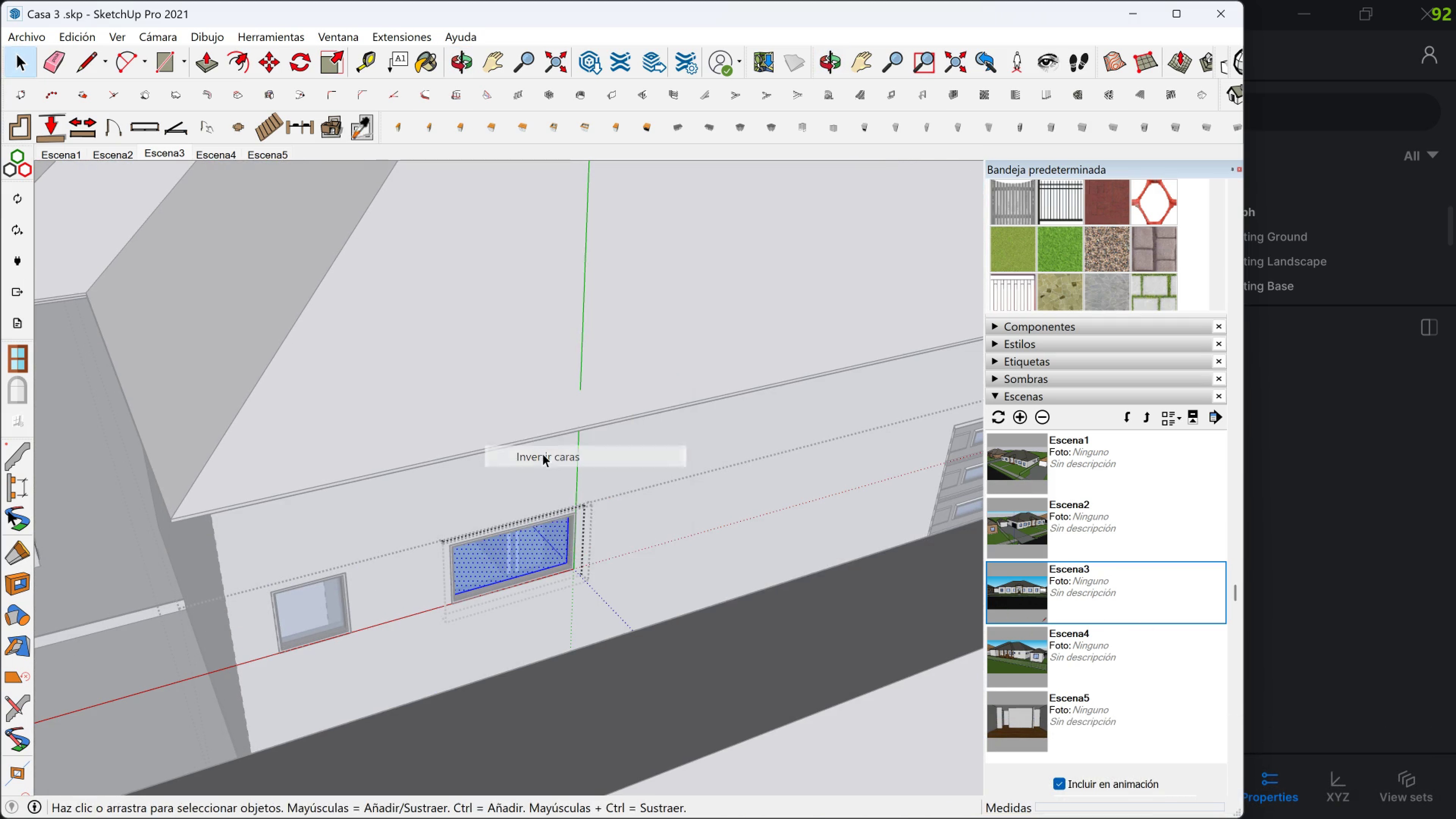 
left_click([543, 453])
 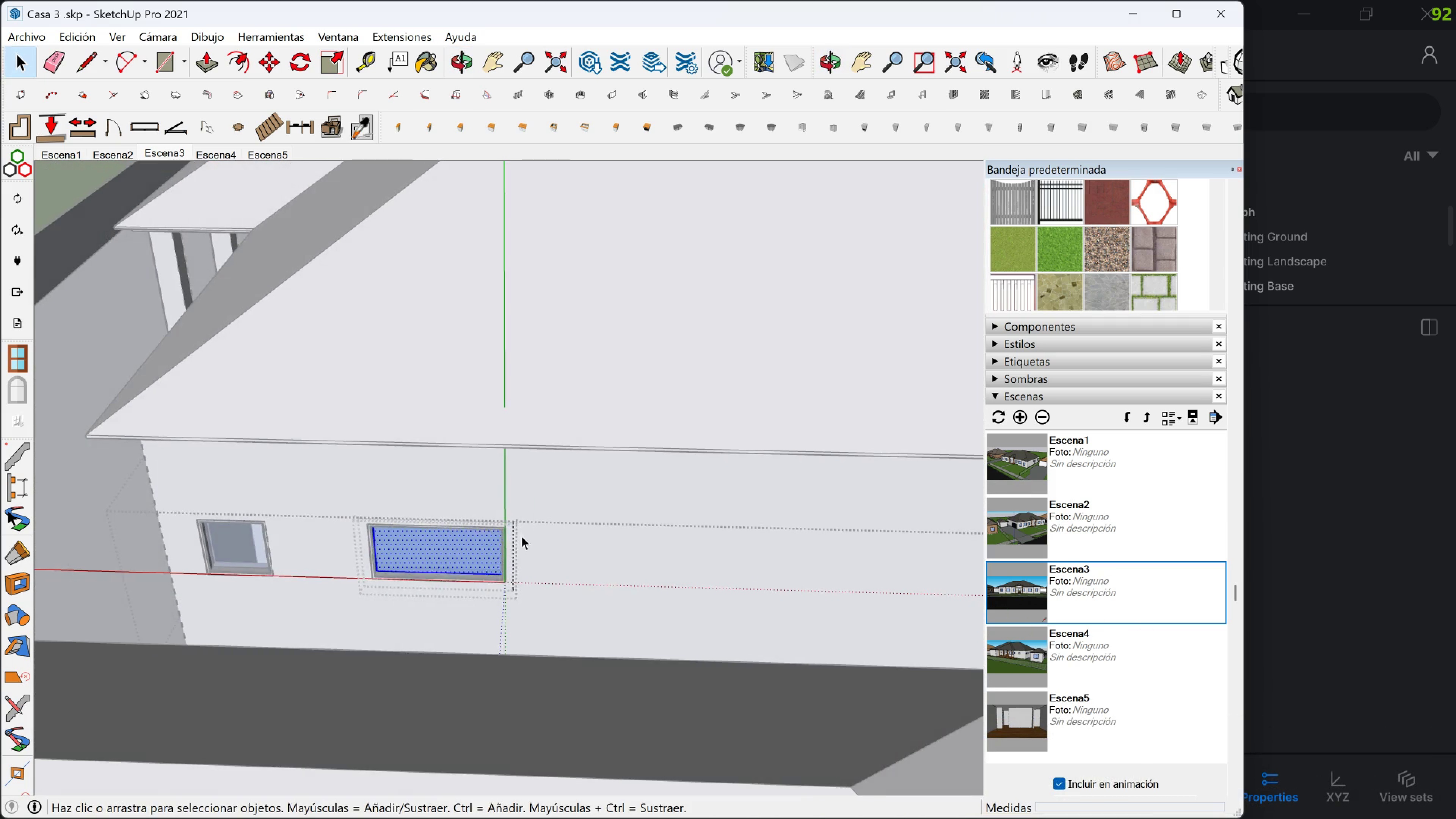 
key(Escape)
 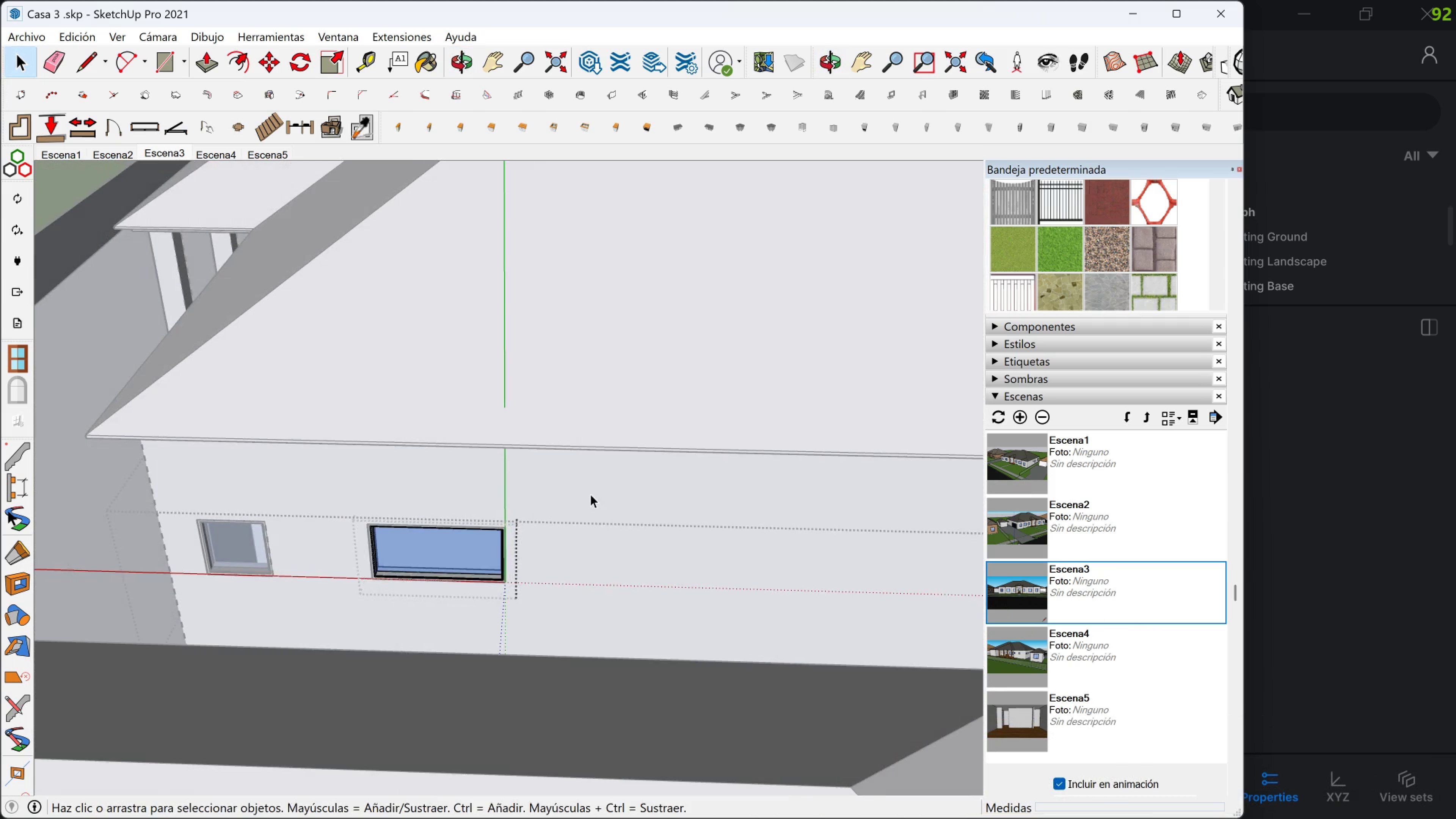 
scroll: coordinate [636, 485], scroll_direction: down, amount: 3.0
 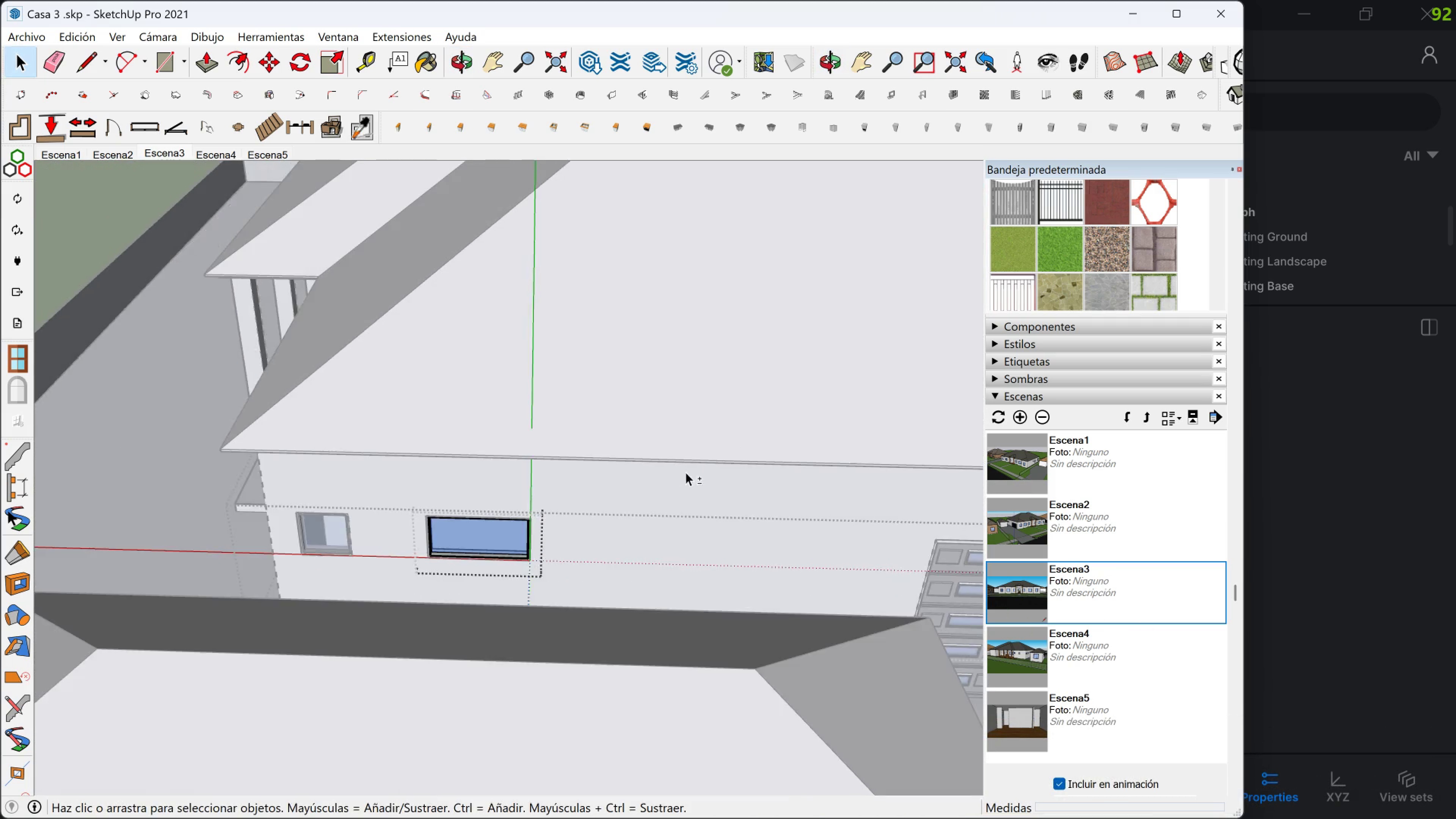 
key(Shift+ShiftLeft)
 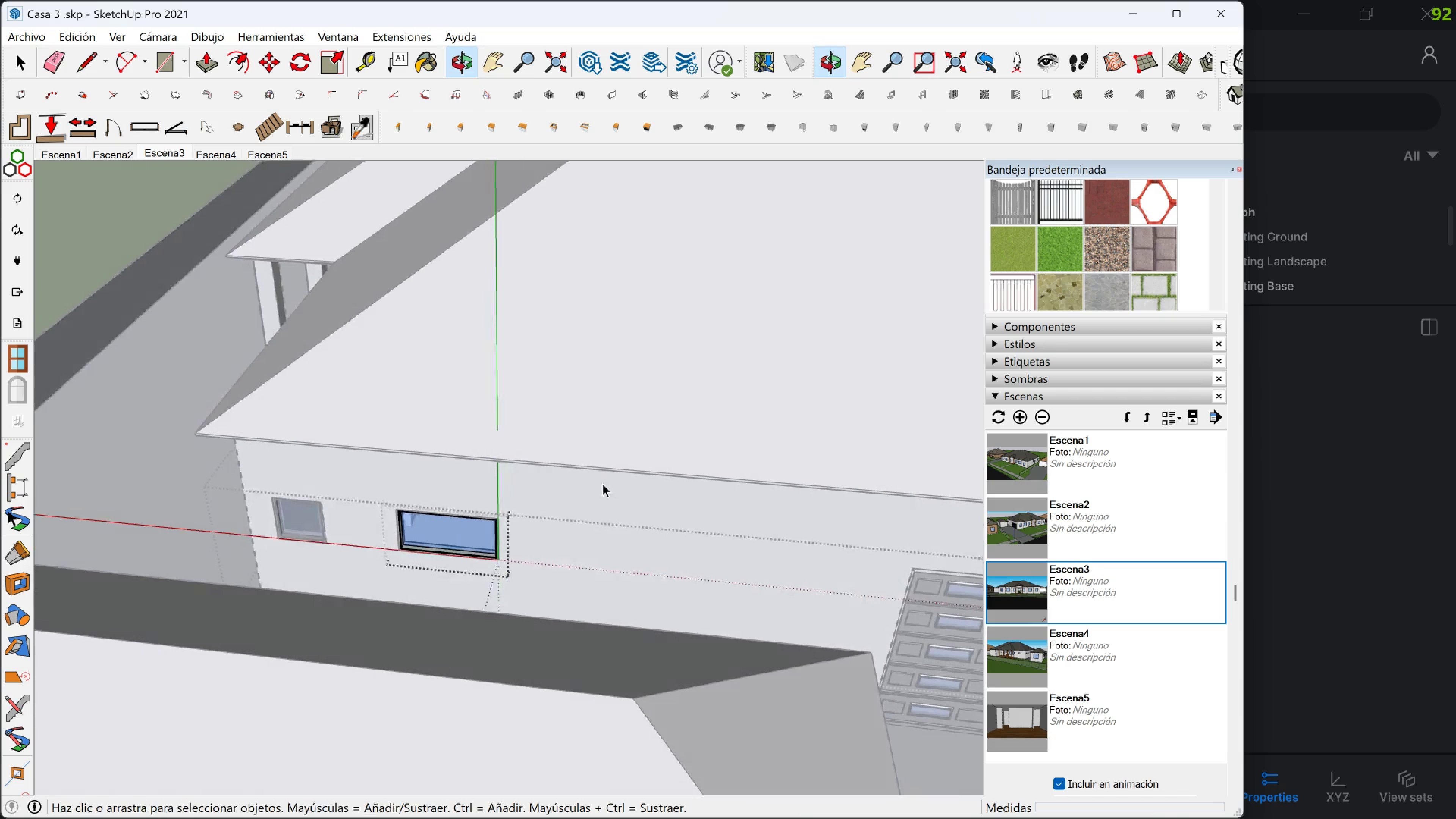 
key(Escape)
 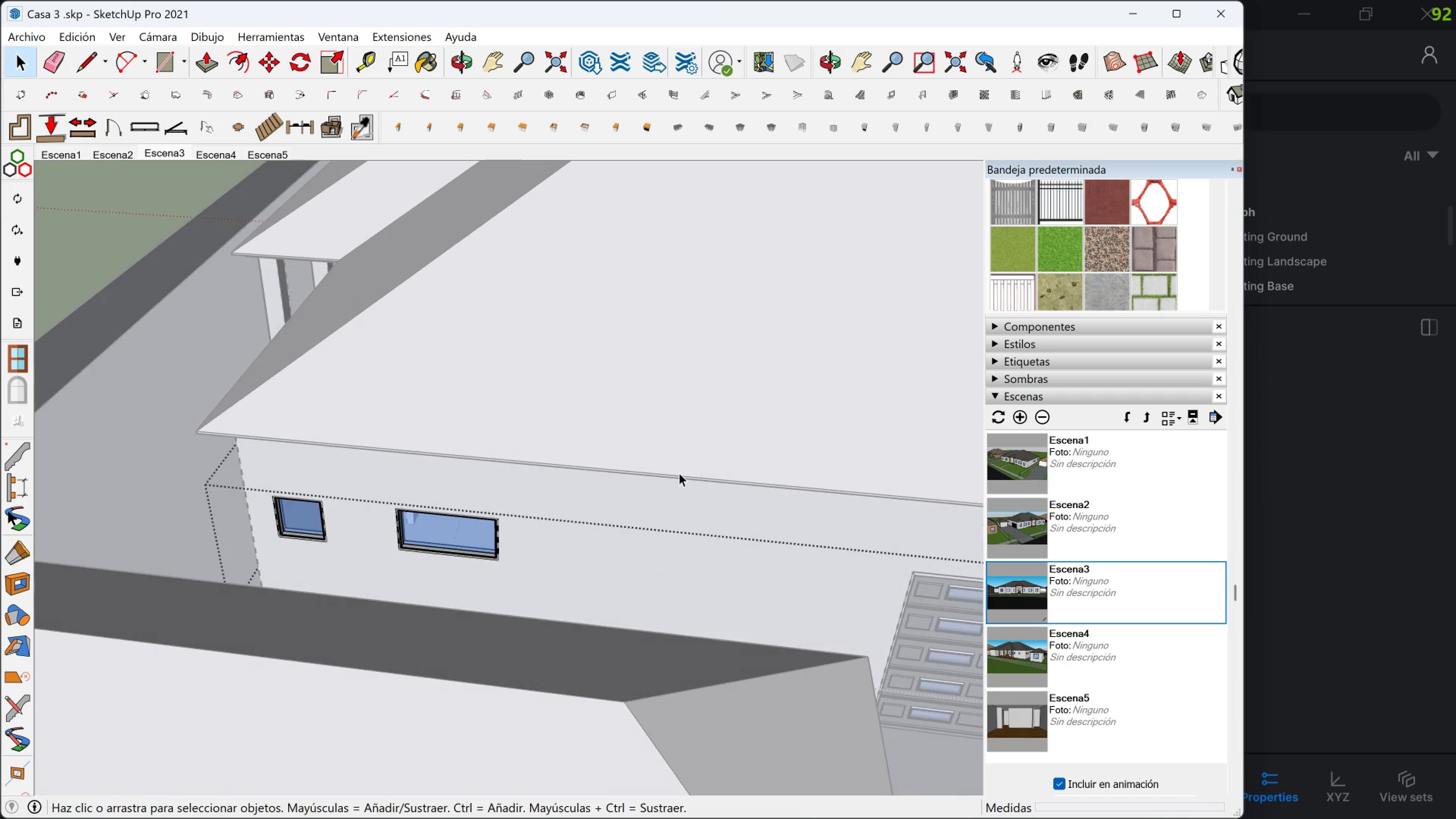 
key(Escape)
 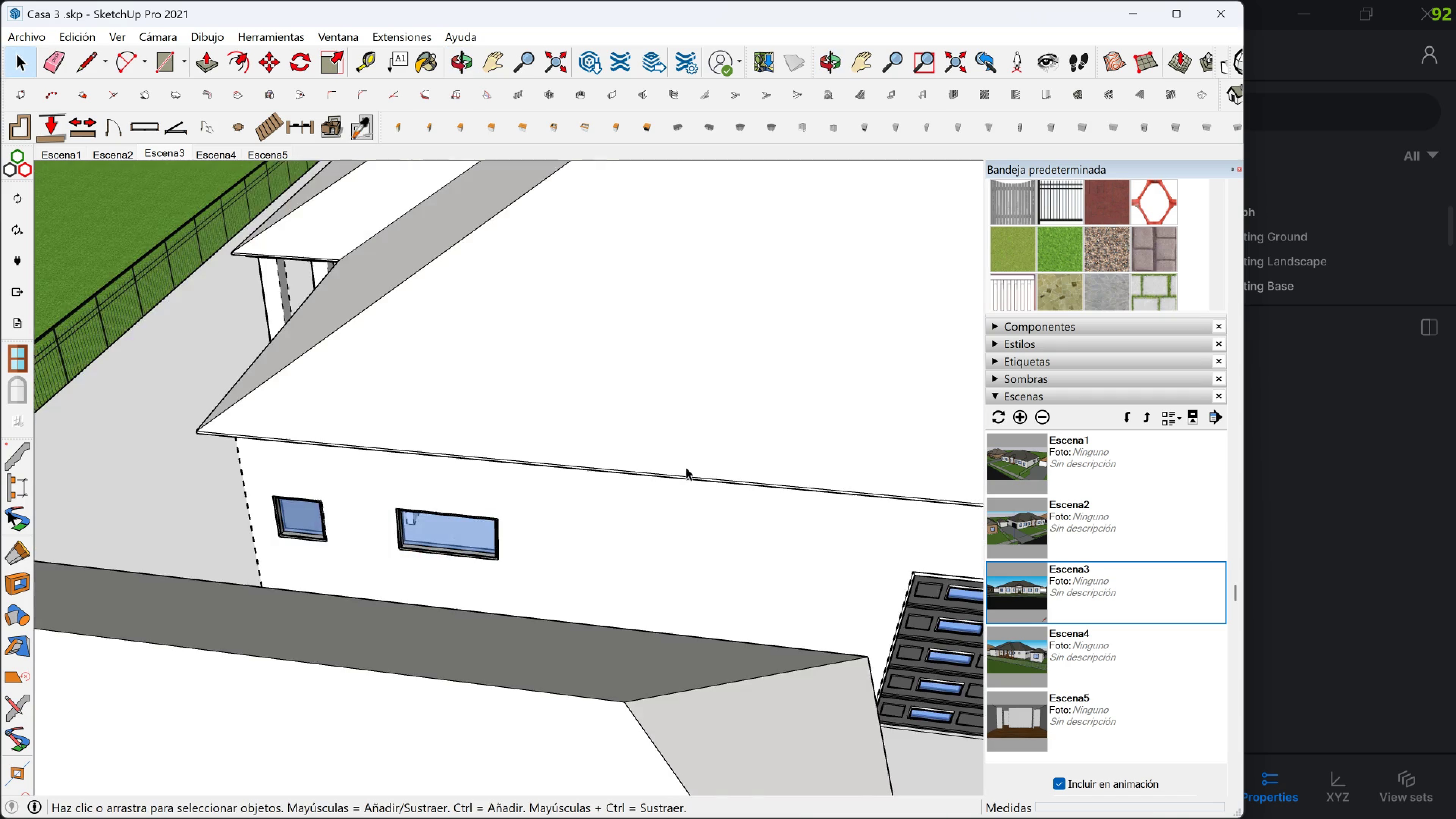 
scroll: coordinate [694, 469], scroll_direction: down, amount: 2.0